 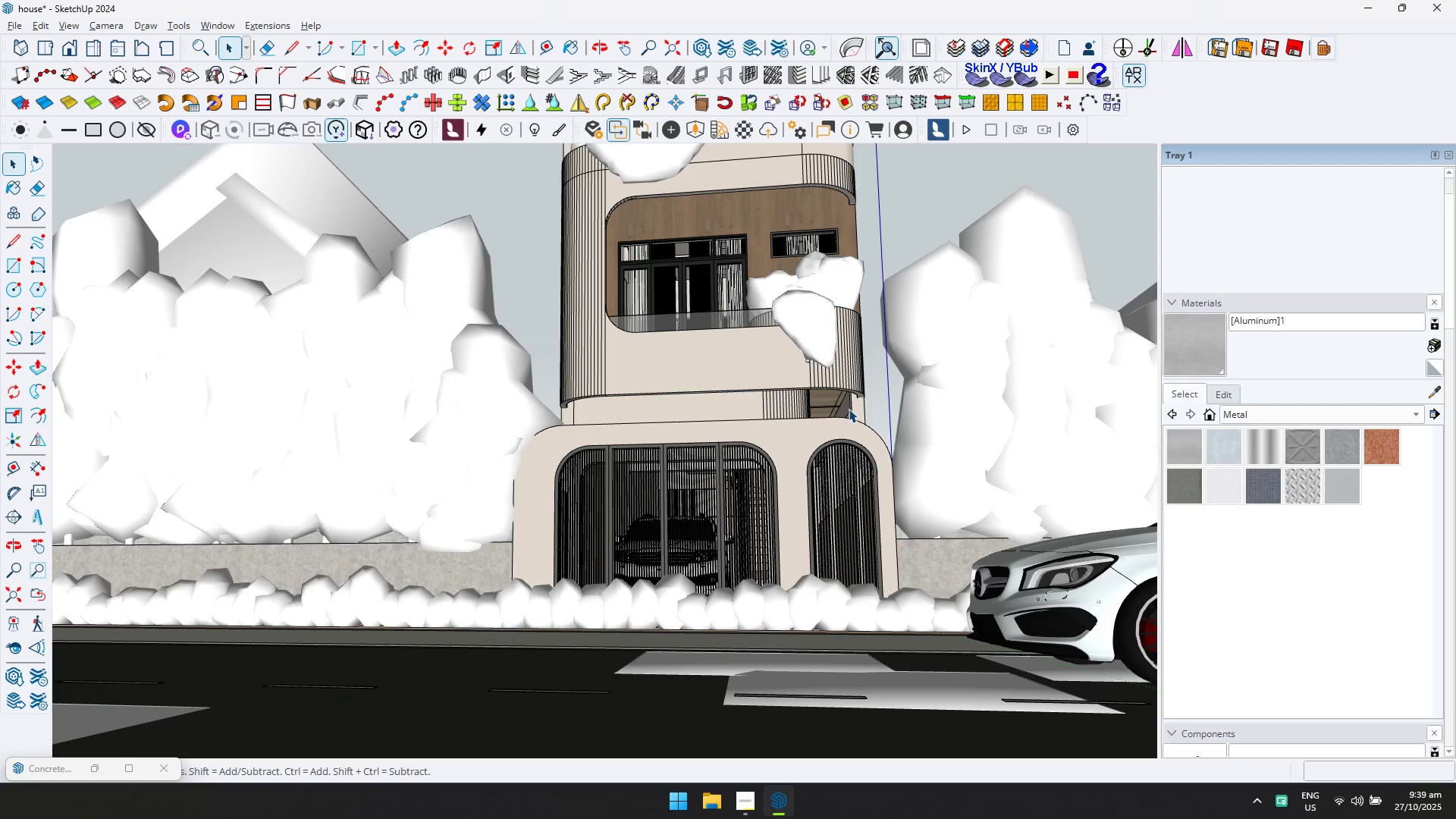 
scroll: coordinate [792, 451], scroll_direction: down, amount: 7.0
 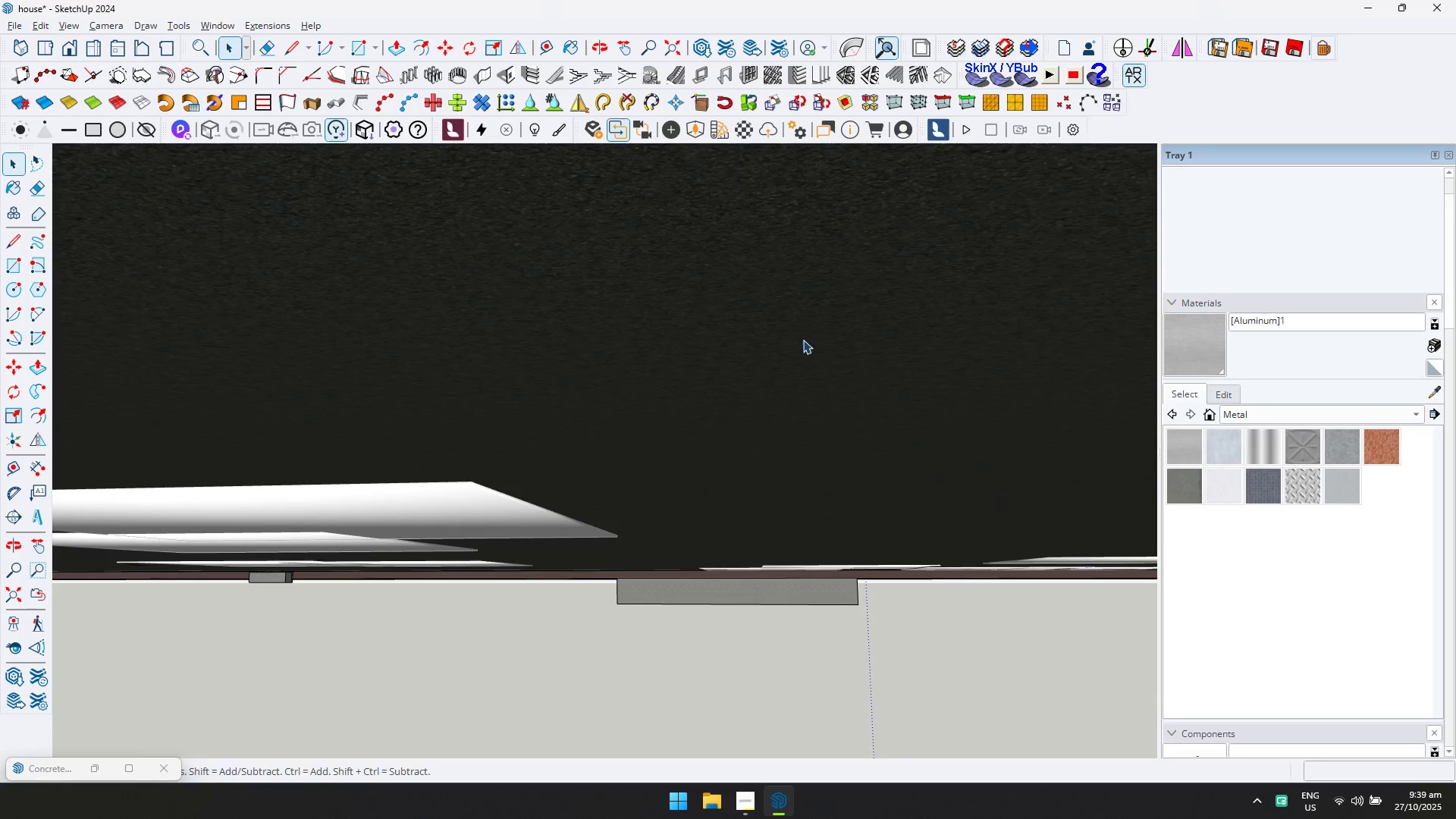 
hold_key(key=ShiftLeft, duration=0.56)
 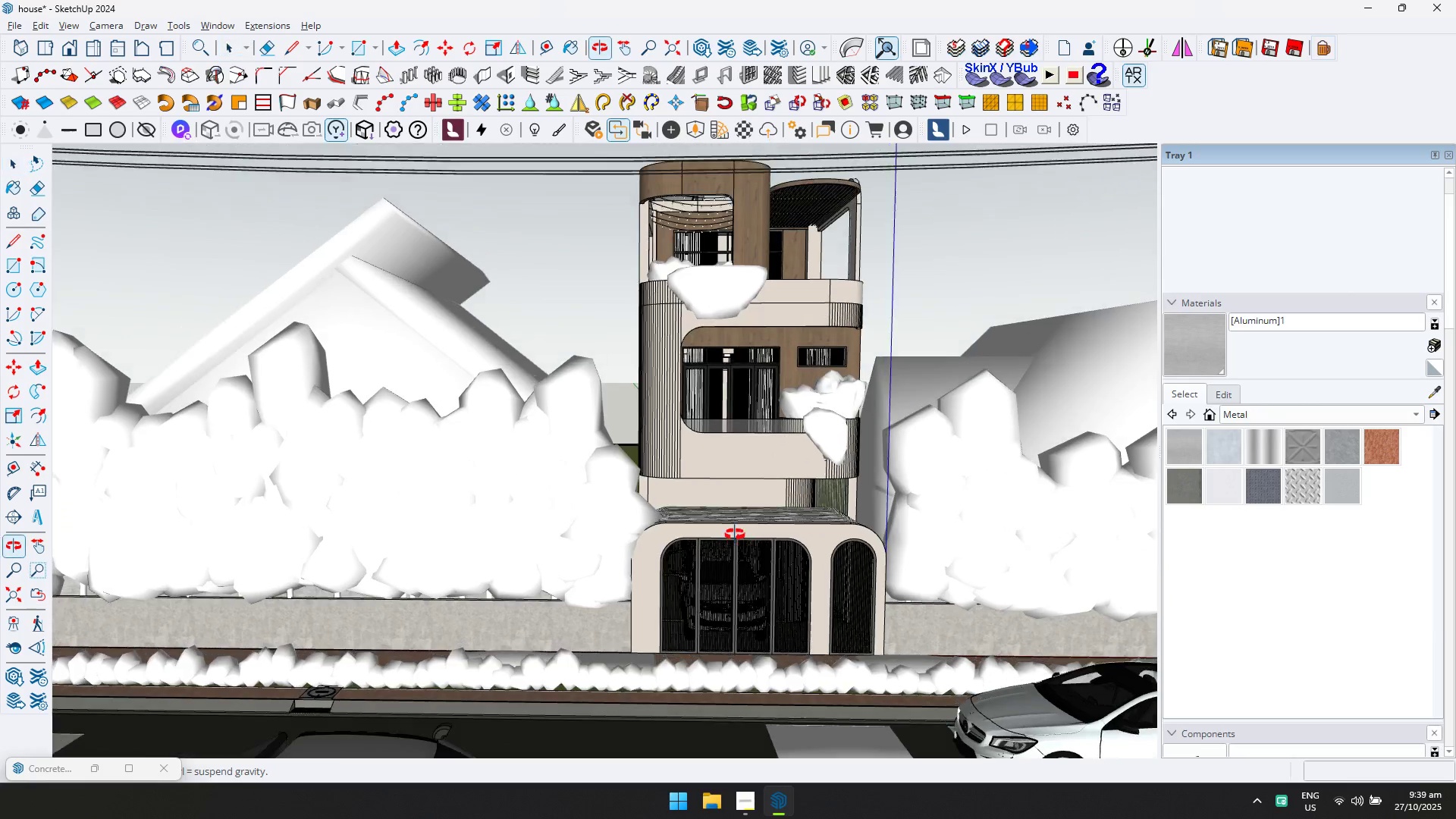 
hold_key(key=ShiftLeft, duration=0.6)
 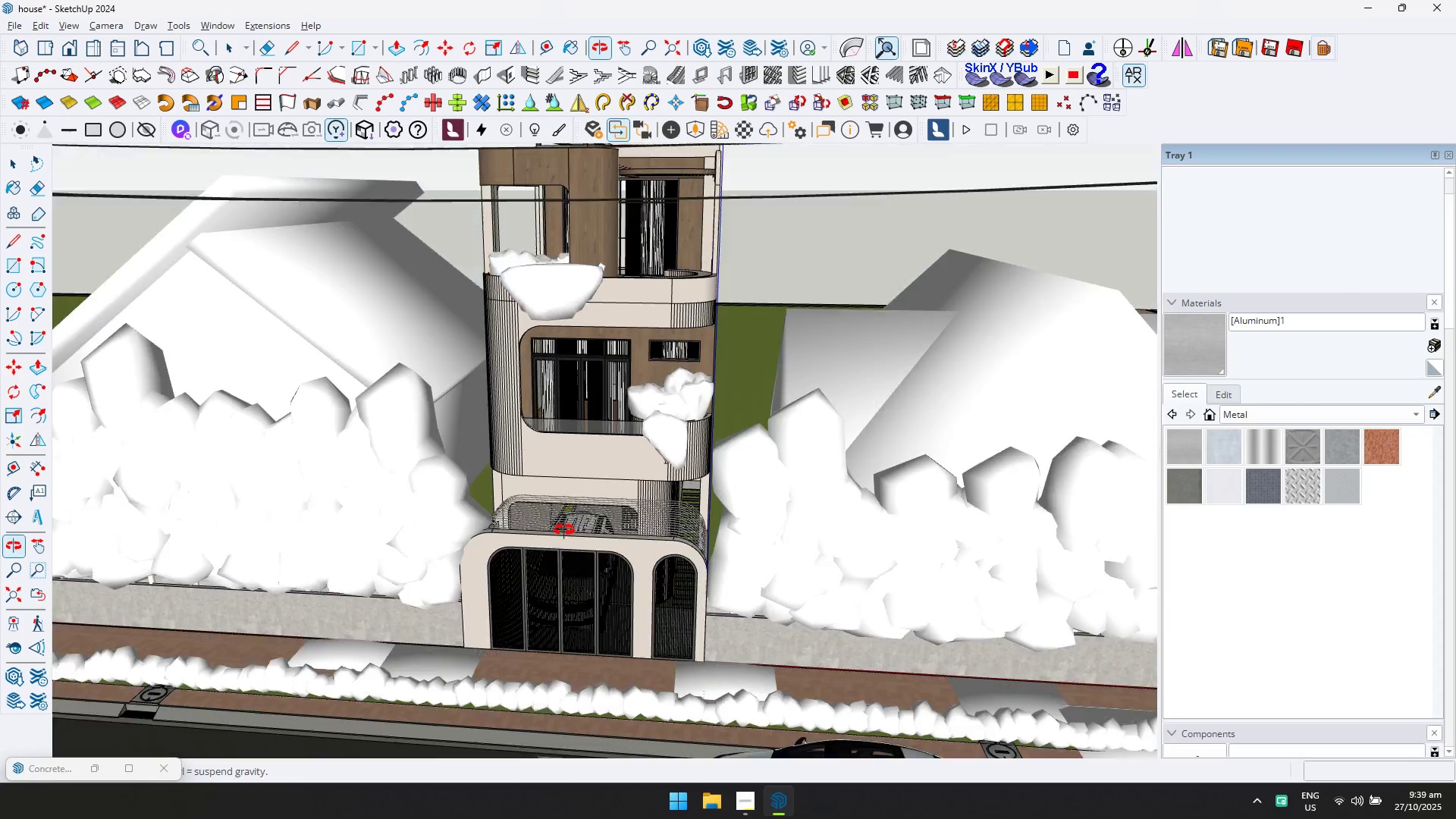 
hold_key(key=ShiftLeft, duration=0.31)
 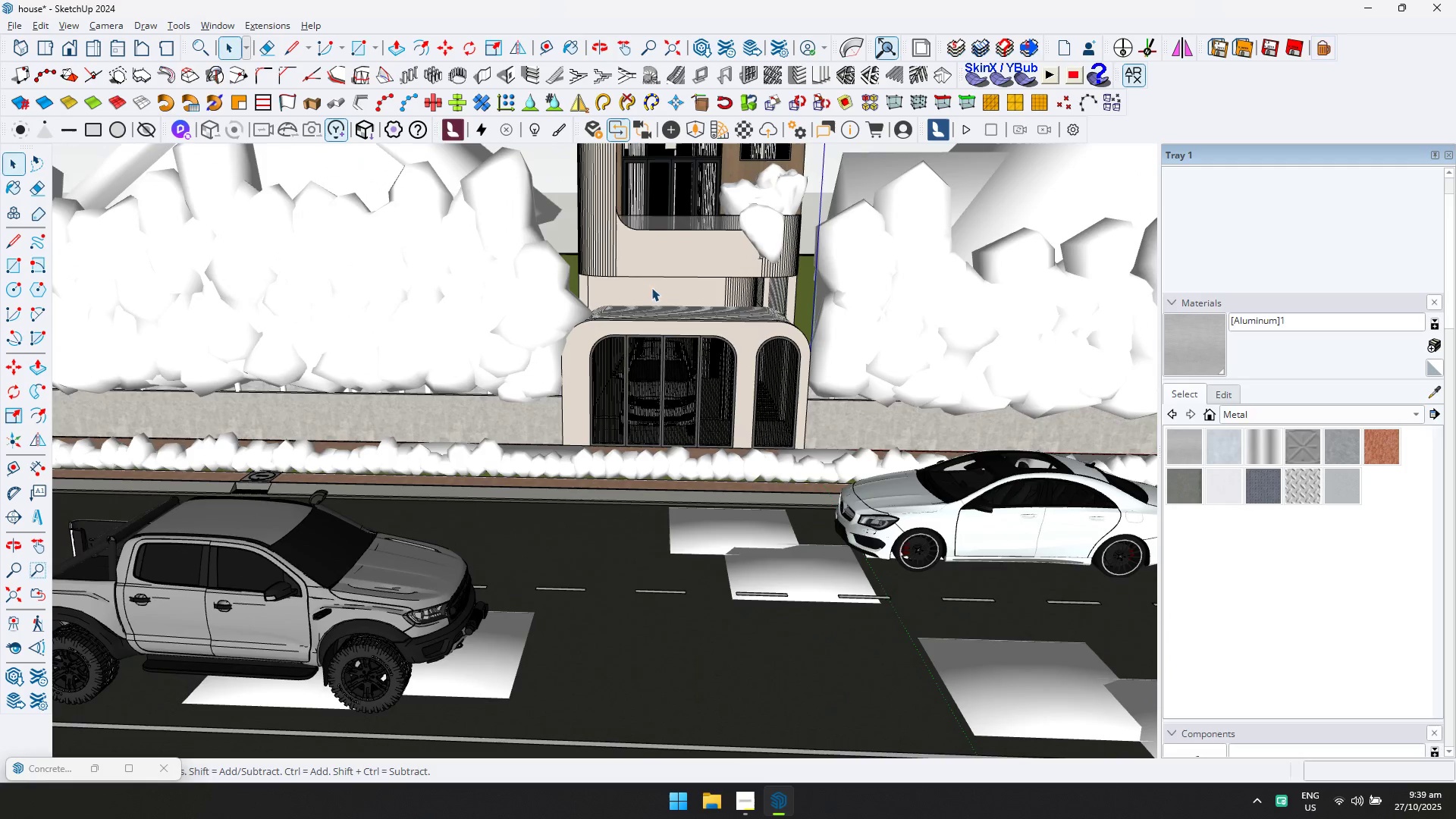 
scroll: coordinate [752, 262], scroll_direction: down, amount: 5.0
 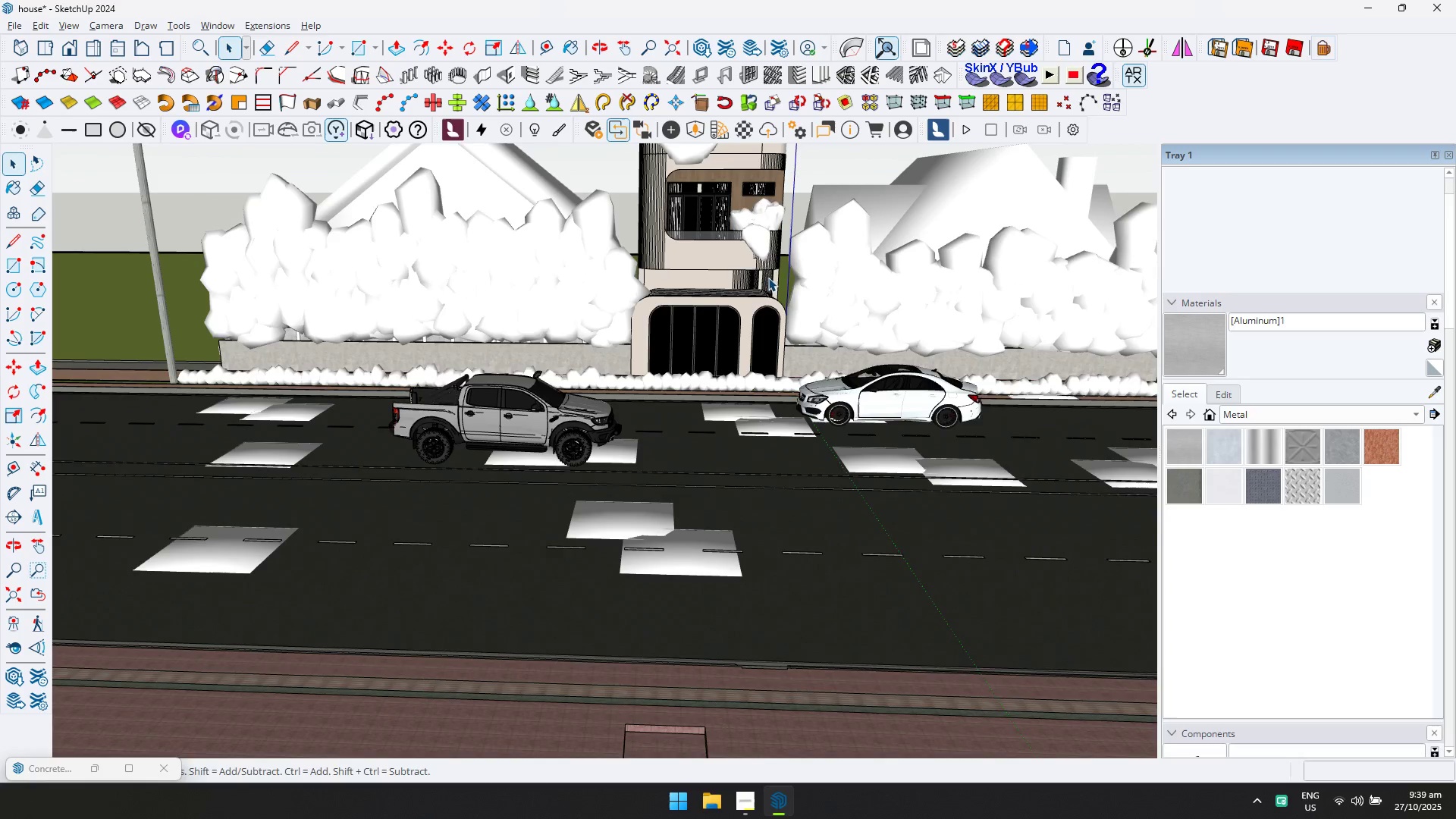 
hold_key(key=ShiftLeft, duration=0.31)
 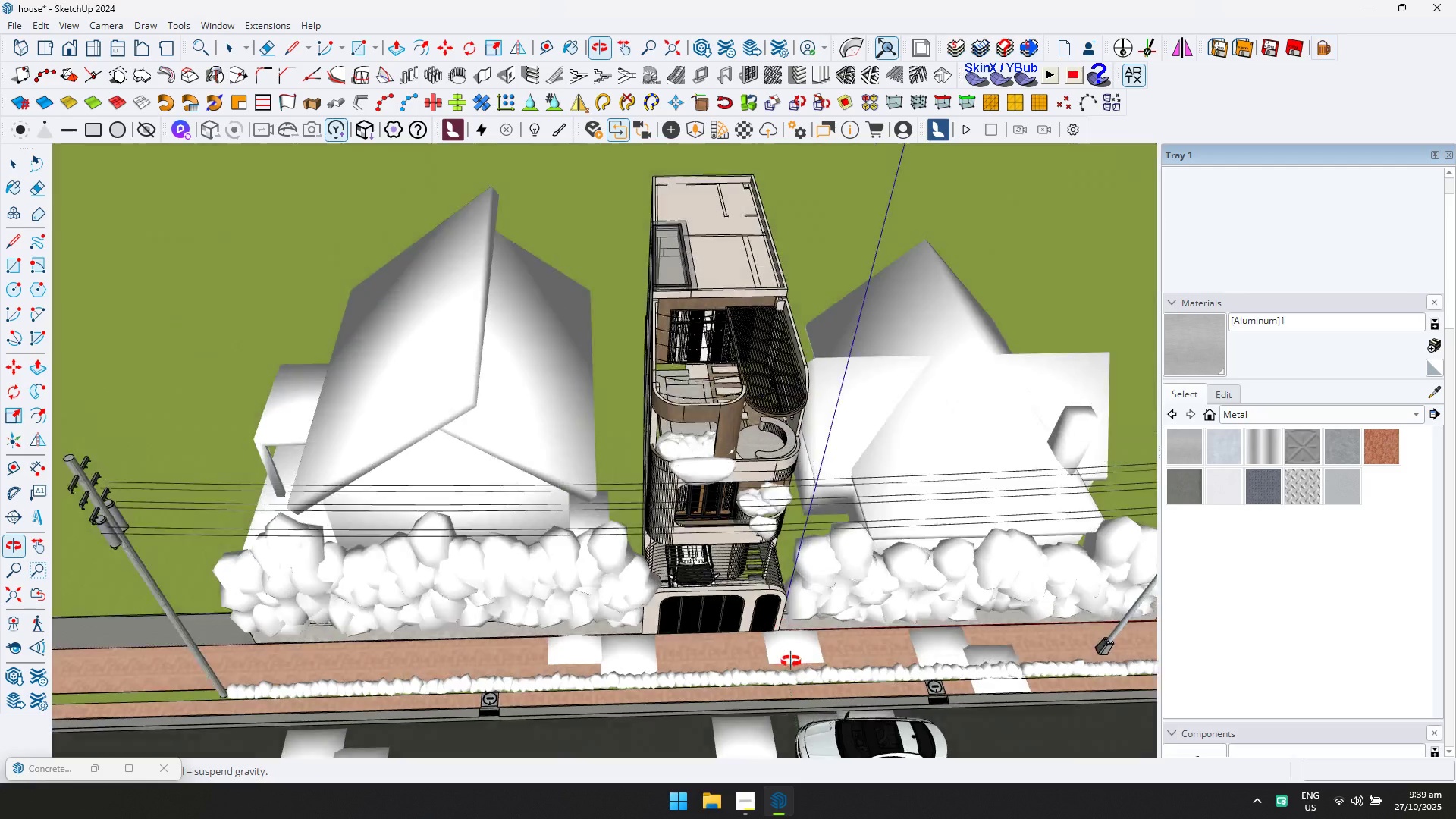 
key(Shift+ShiftLeft)
 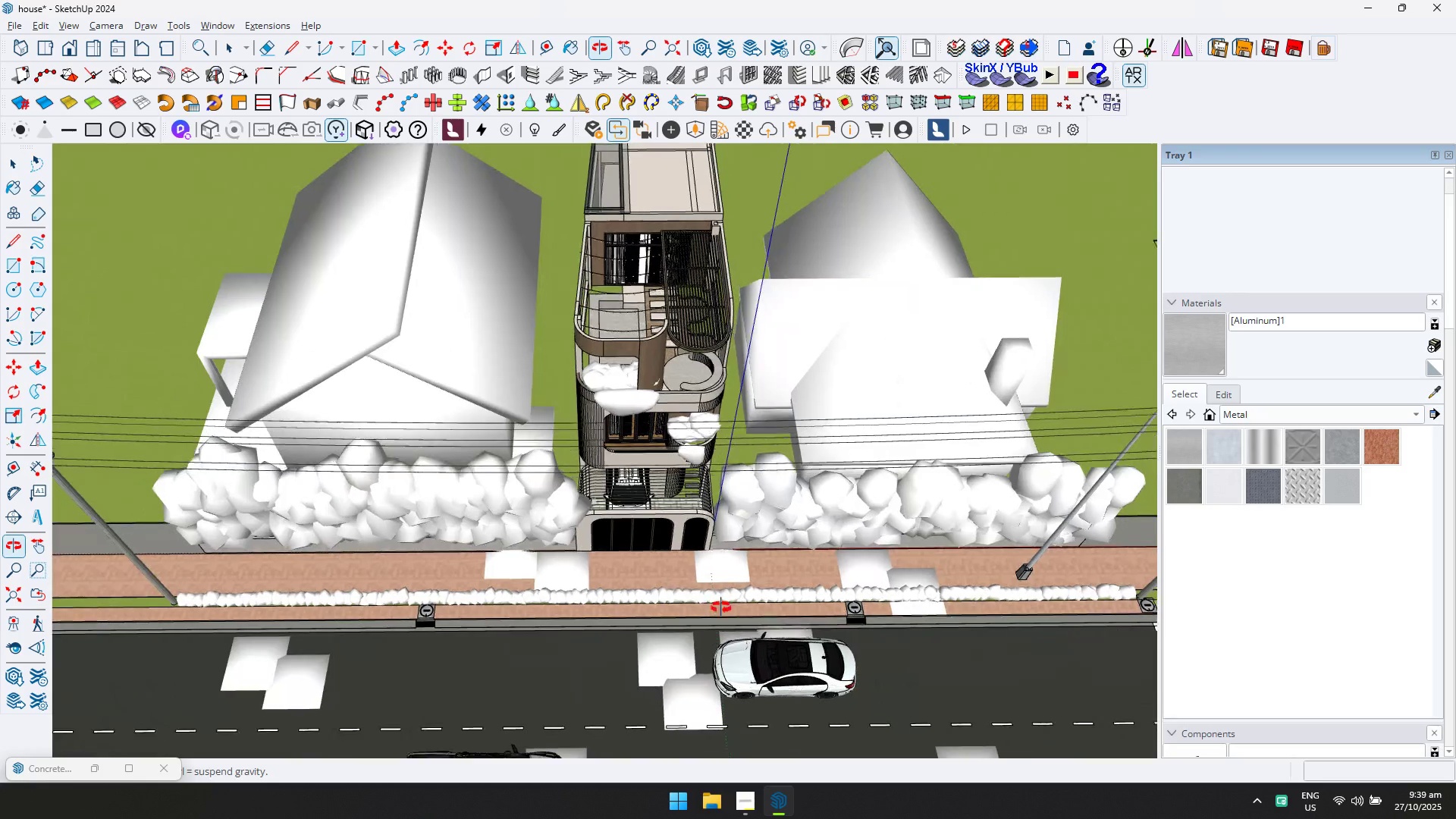 
key(Alt+AltLeft)
 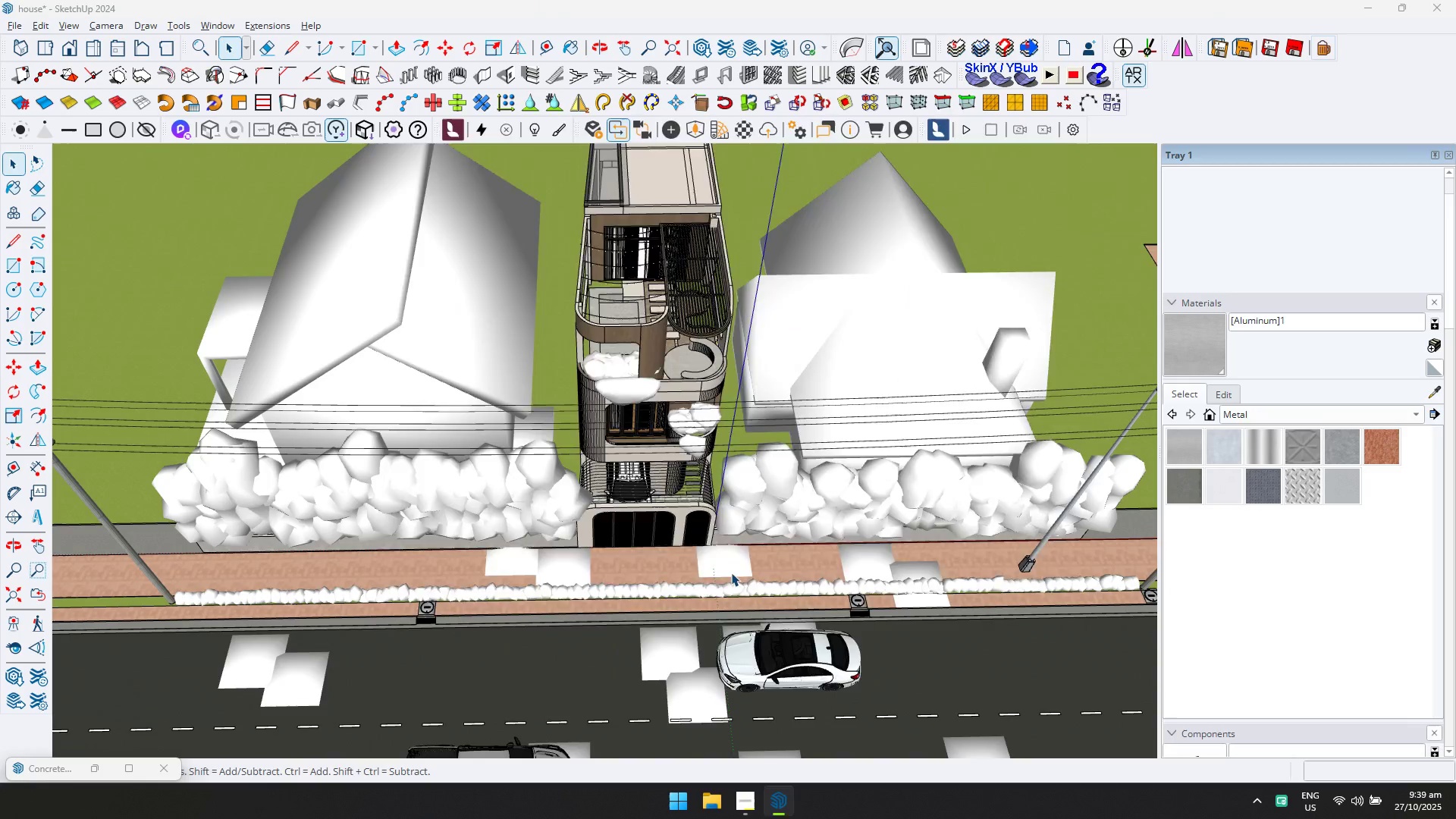 
key(Alt+Tab)